 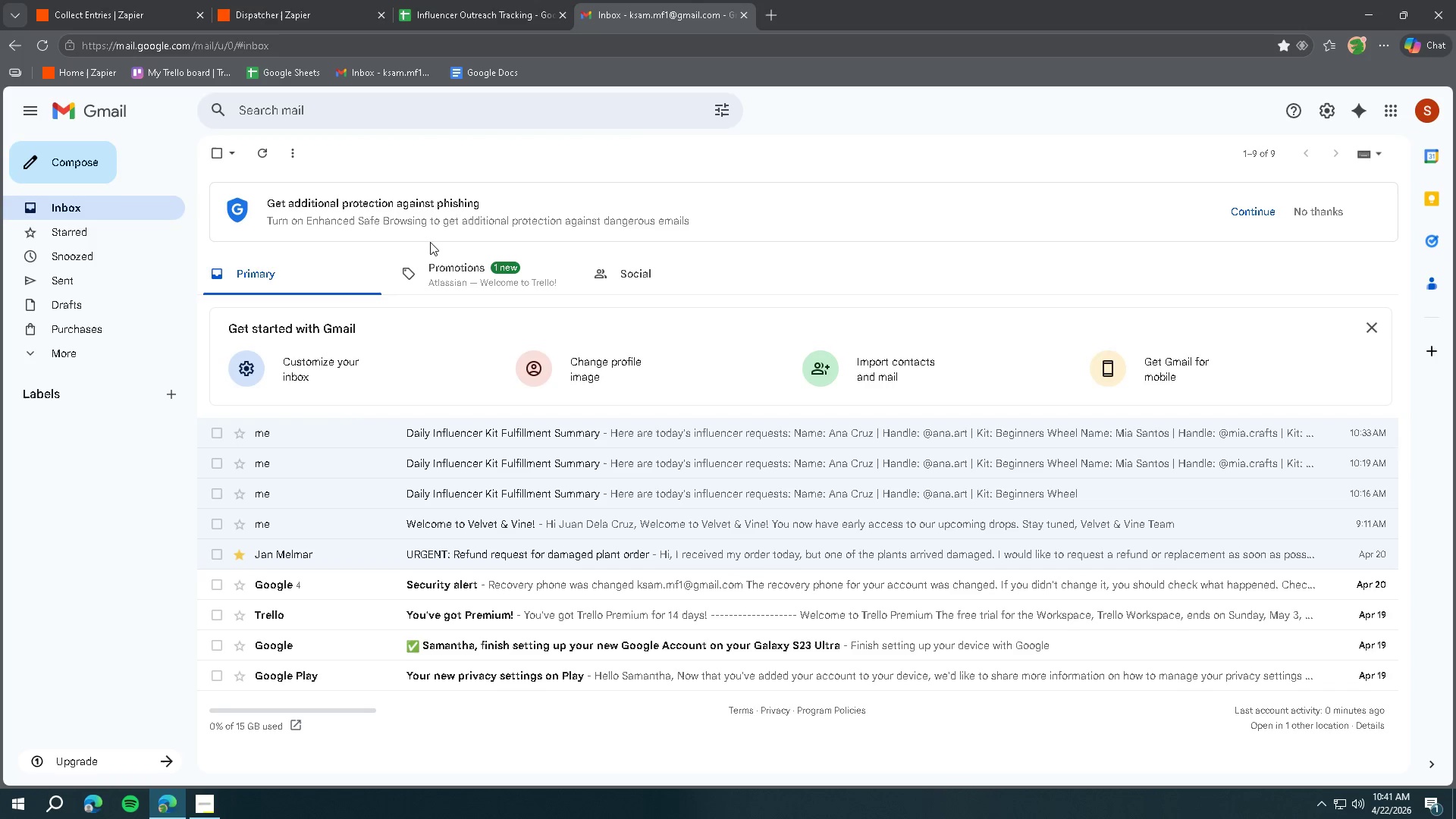 
scroll: coordinate [406, 499], scroll_direction: up, amount: 1.0
 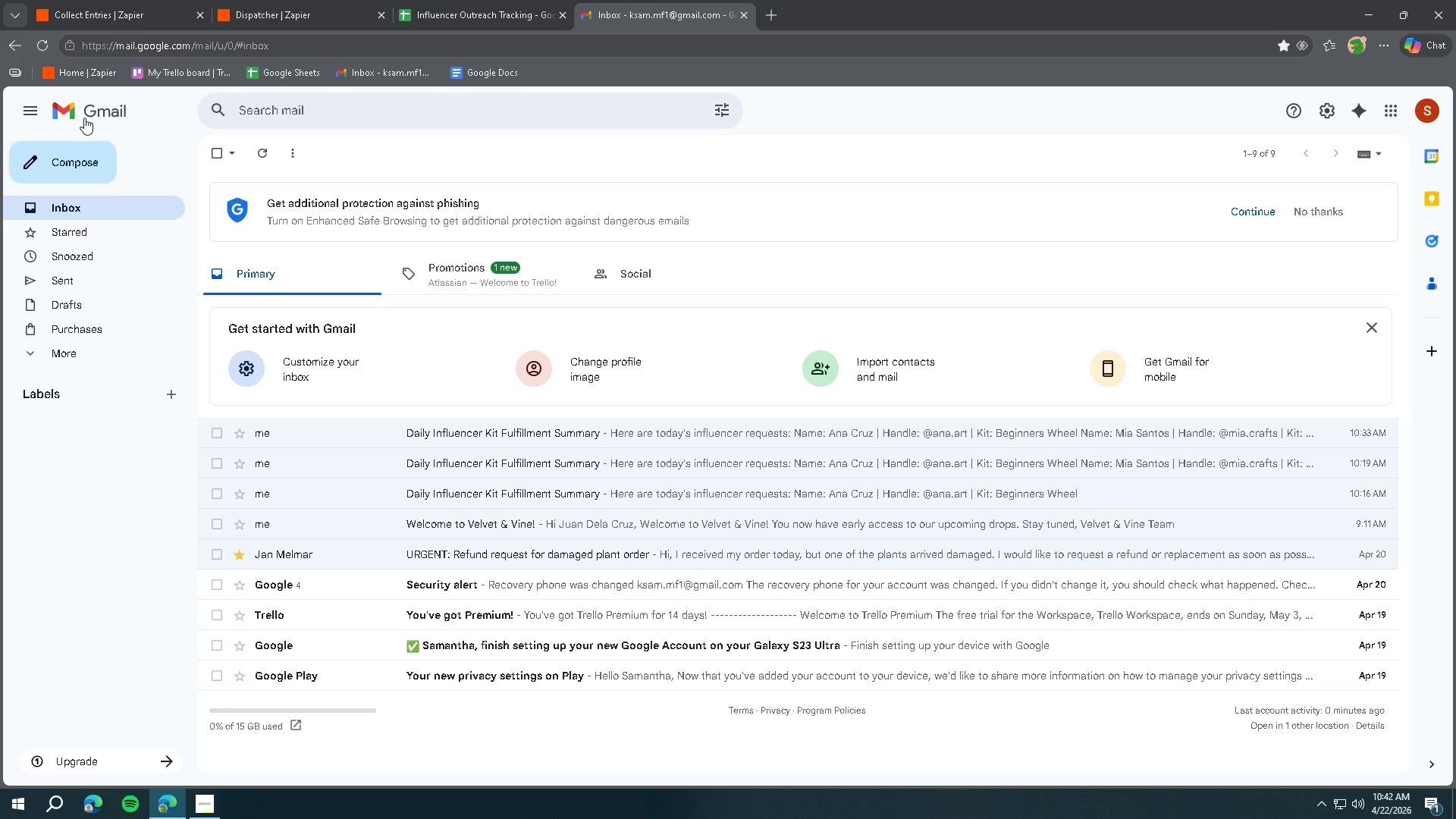 
left_click([84, 118])
 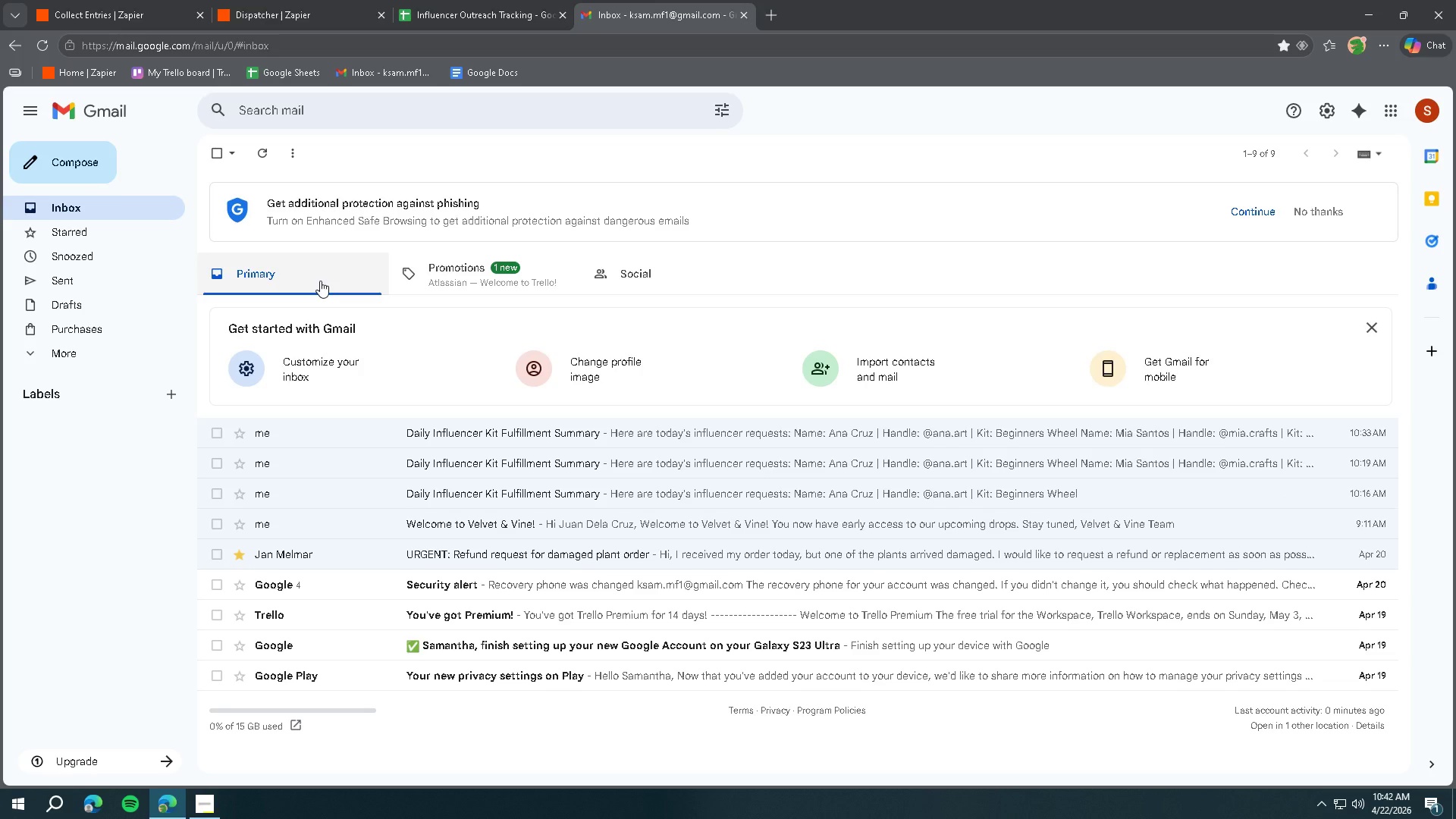 
wait(6.59)
 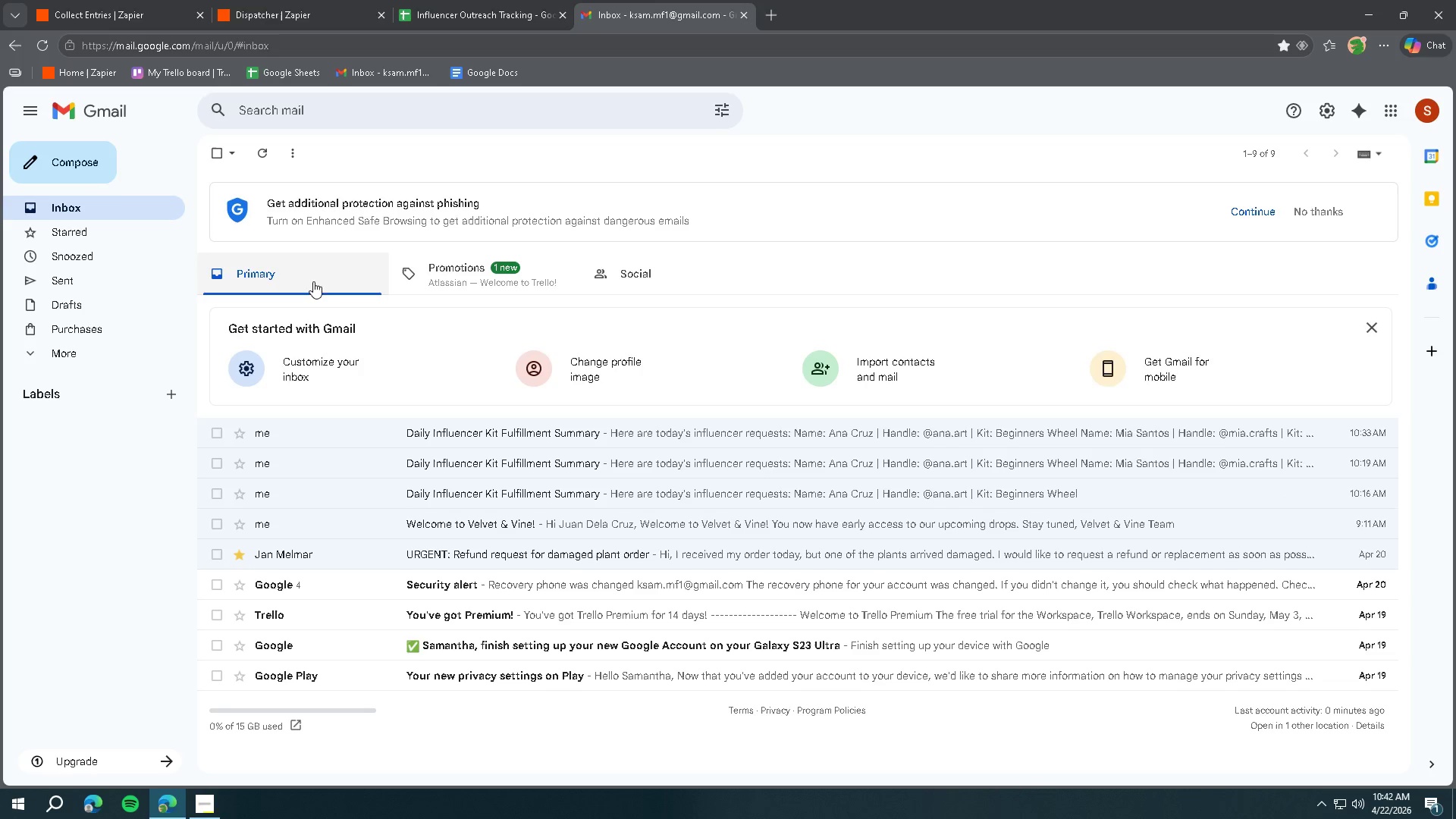 
left_click([55, 14])
 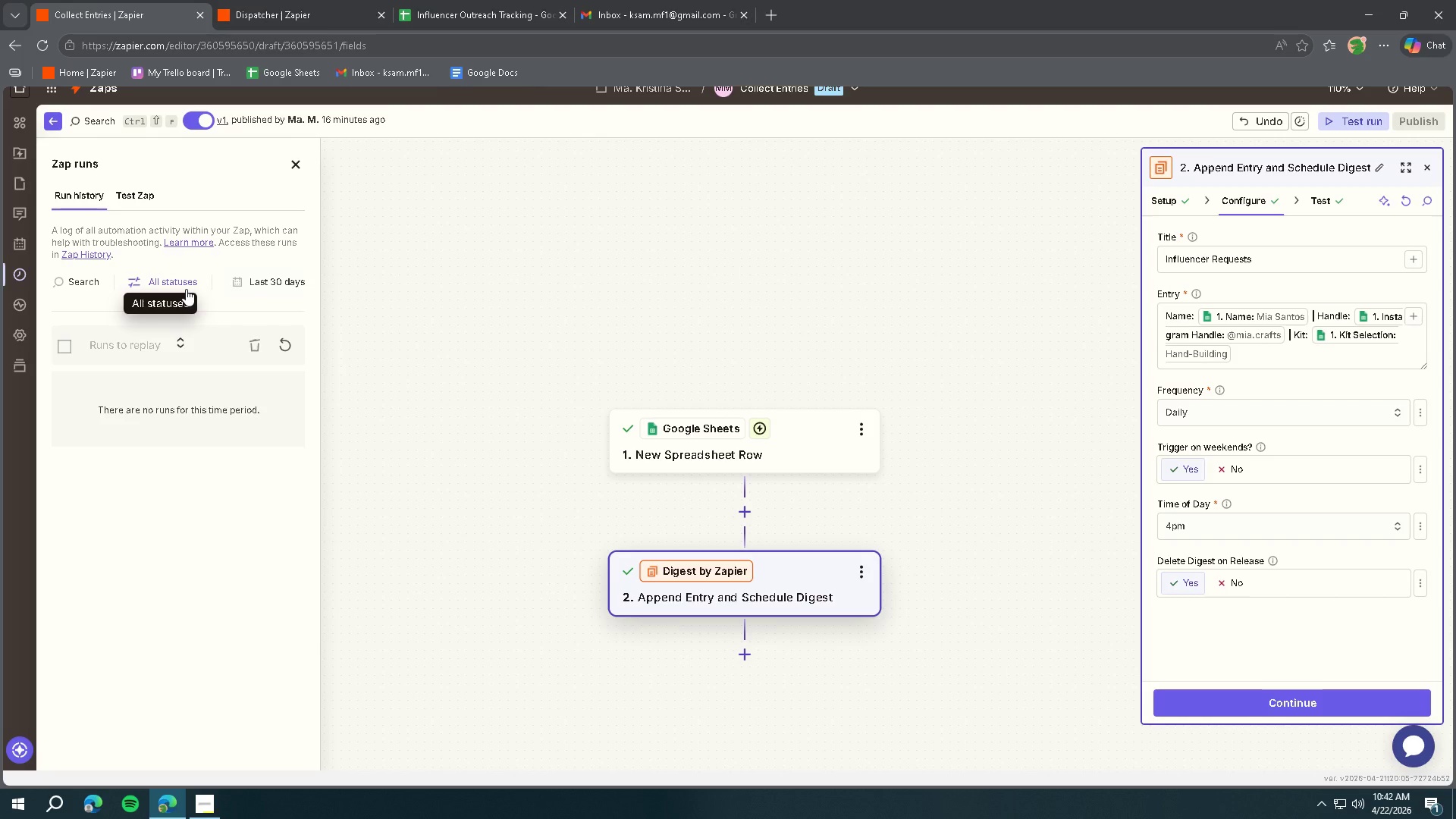 
wait(9.97)
 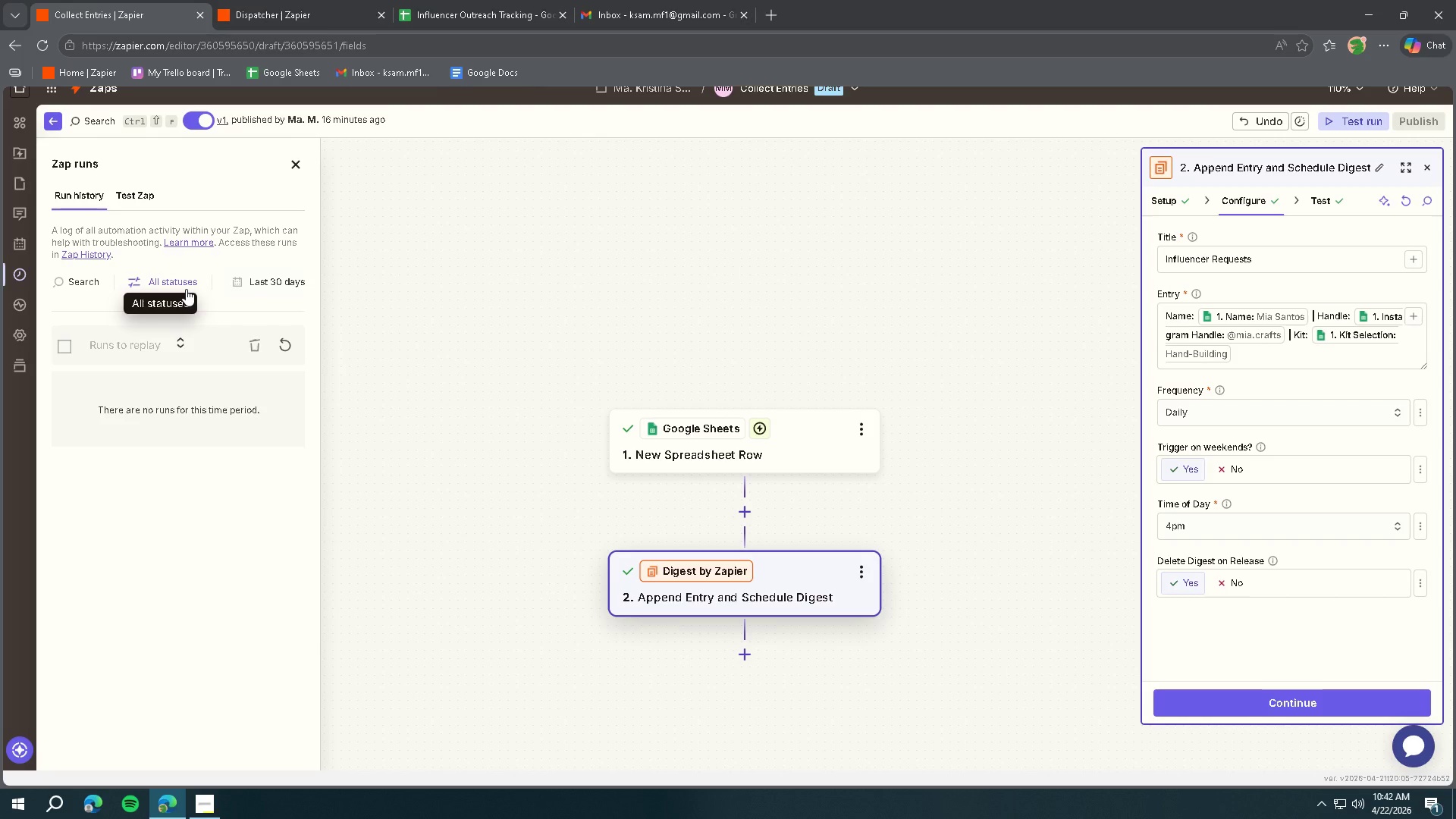 
left_click([1350, 118])
 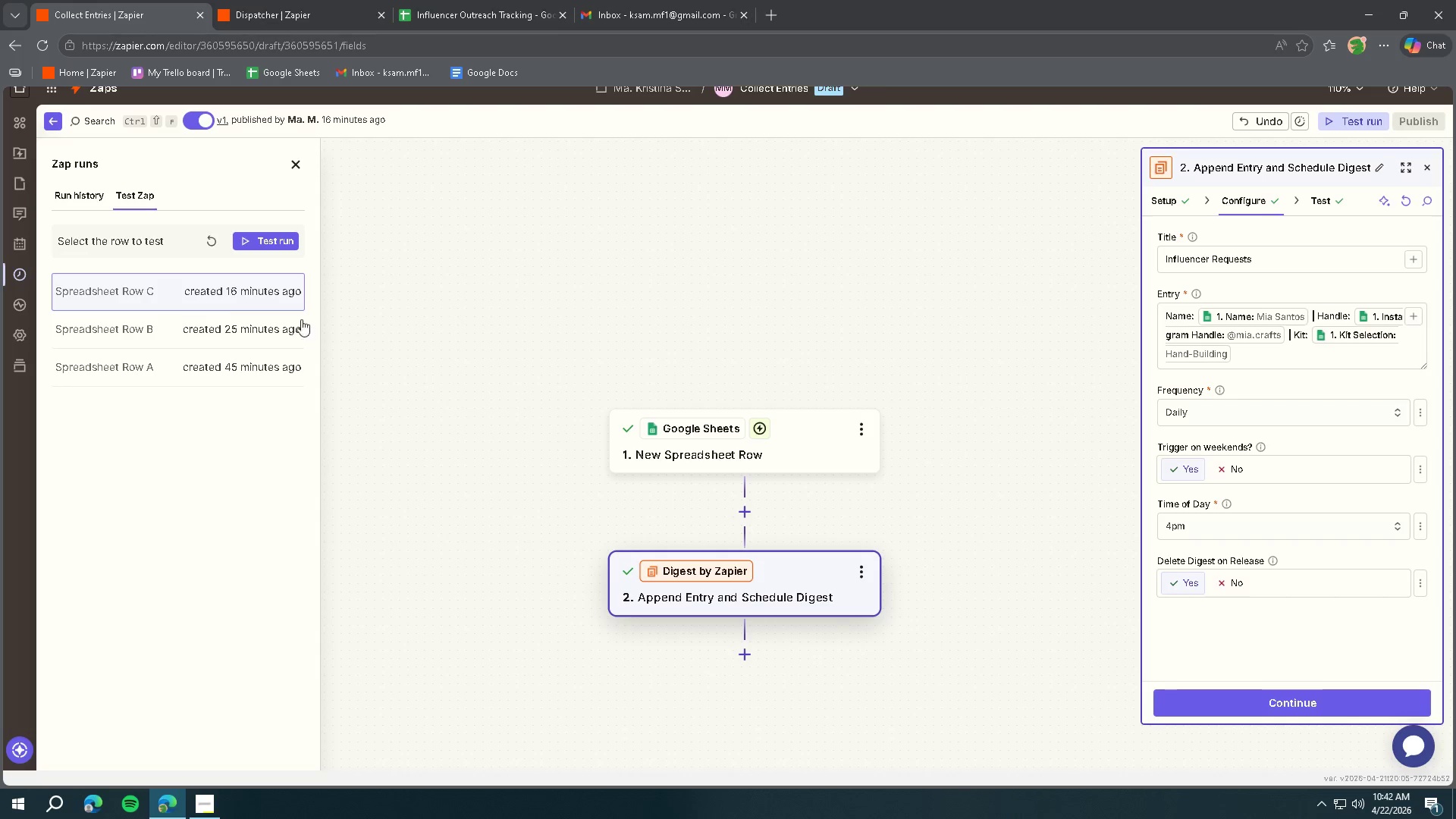 
wait(6.38)
 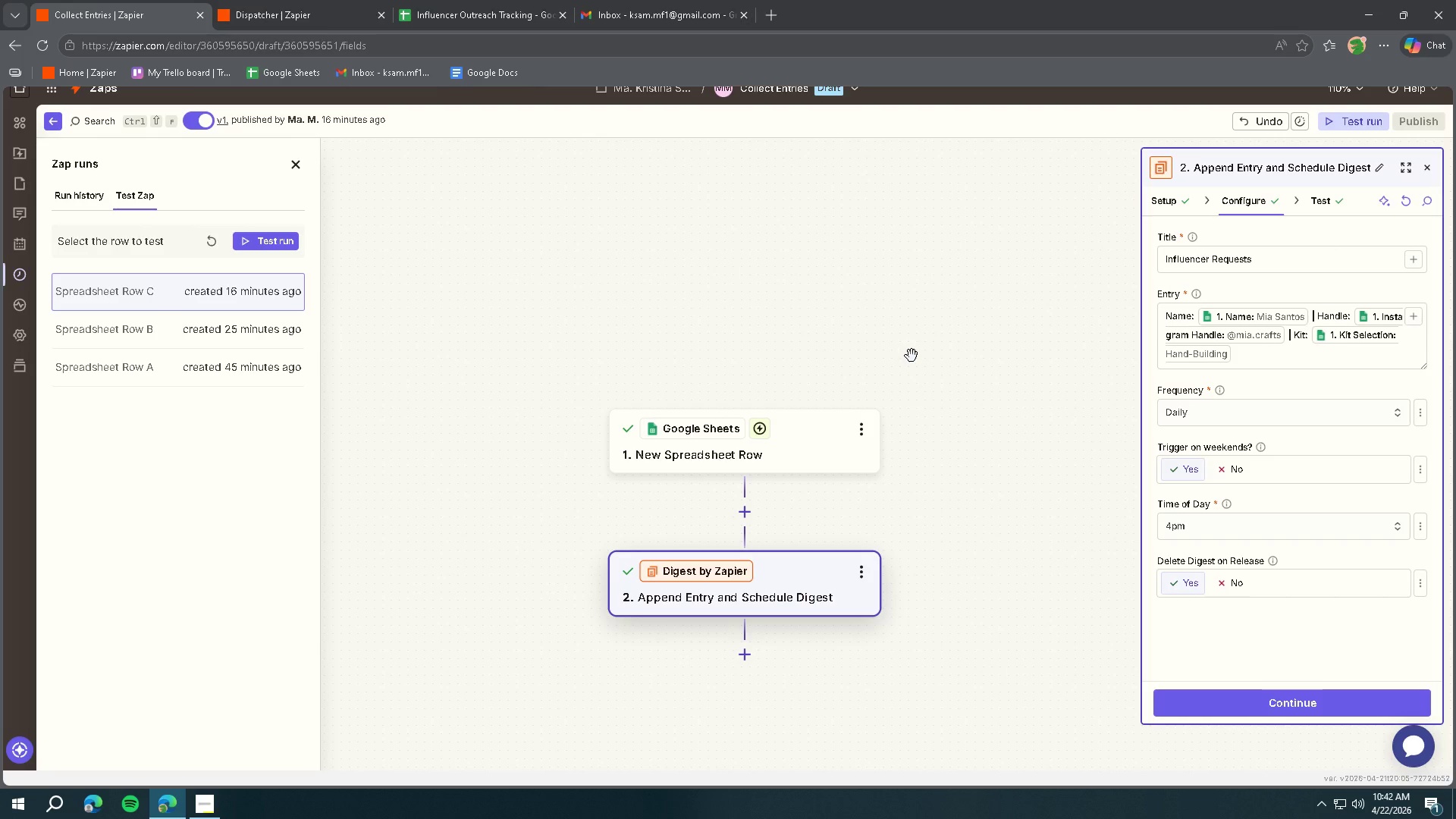 
left_click([285, 241])
 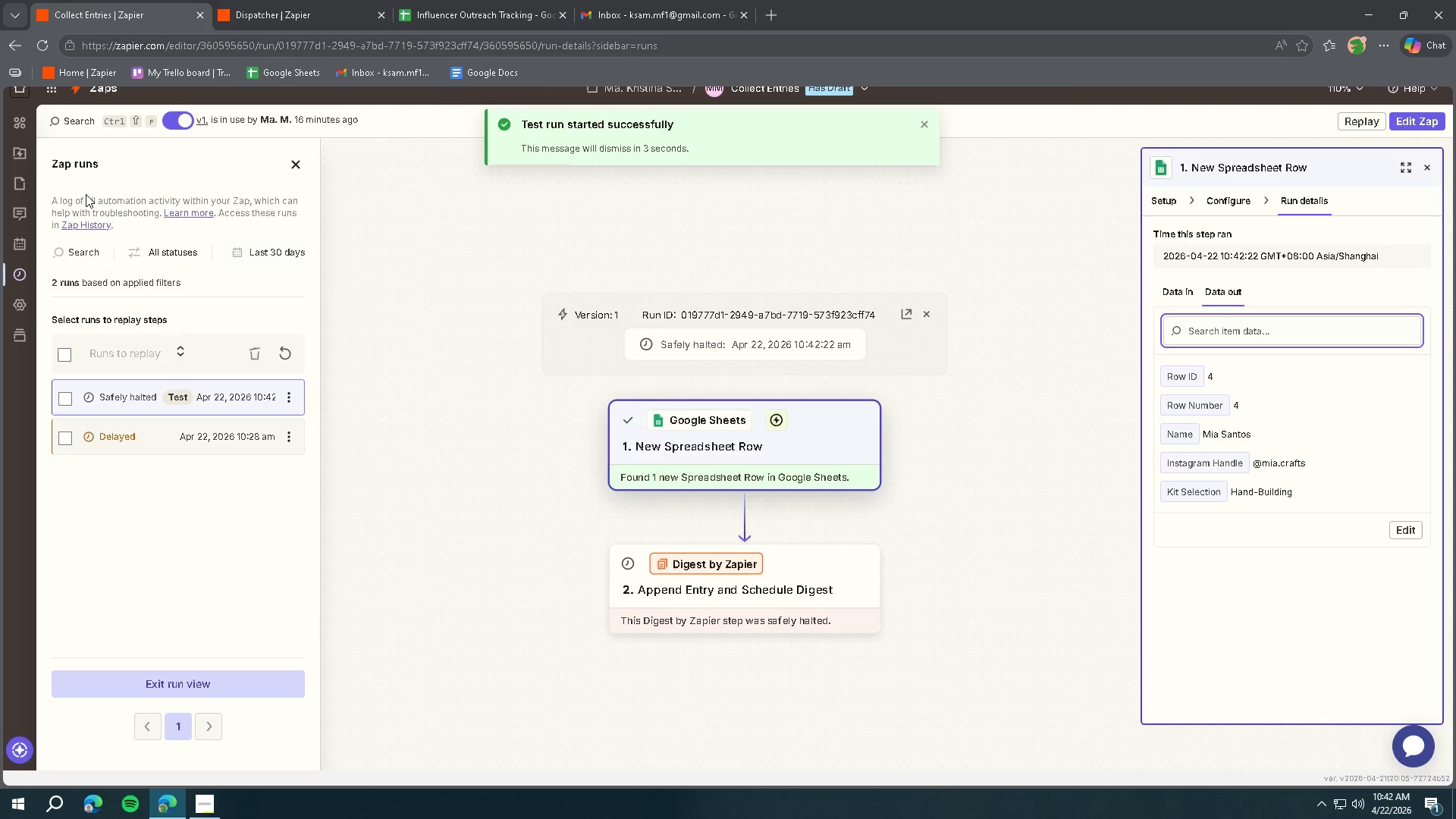 
wait(13.92)
 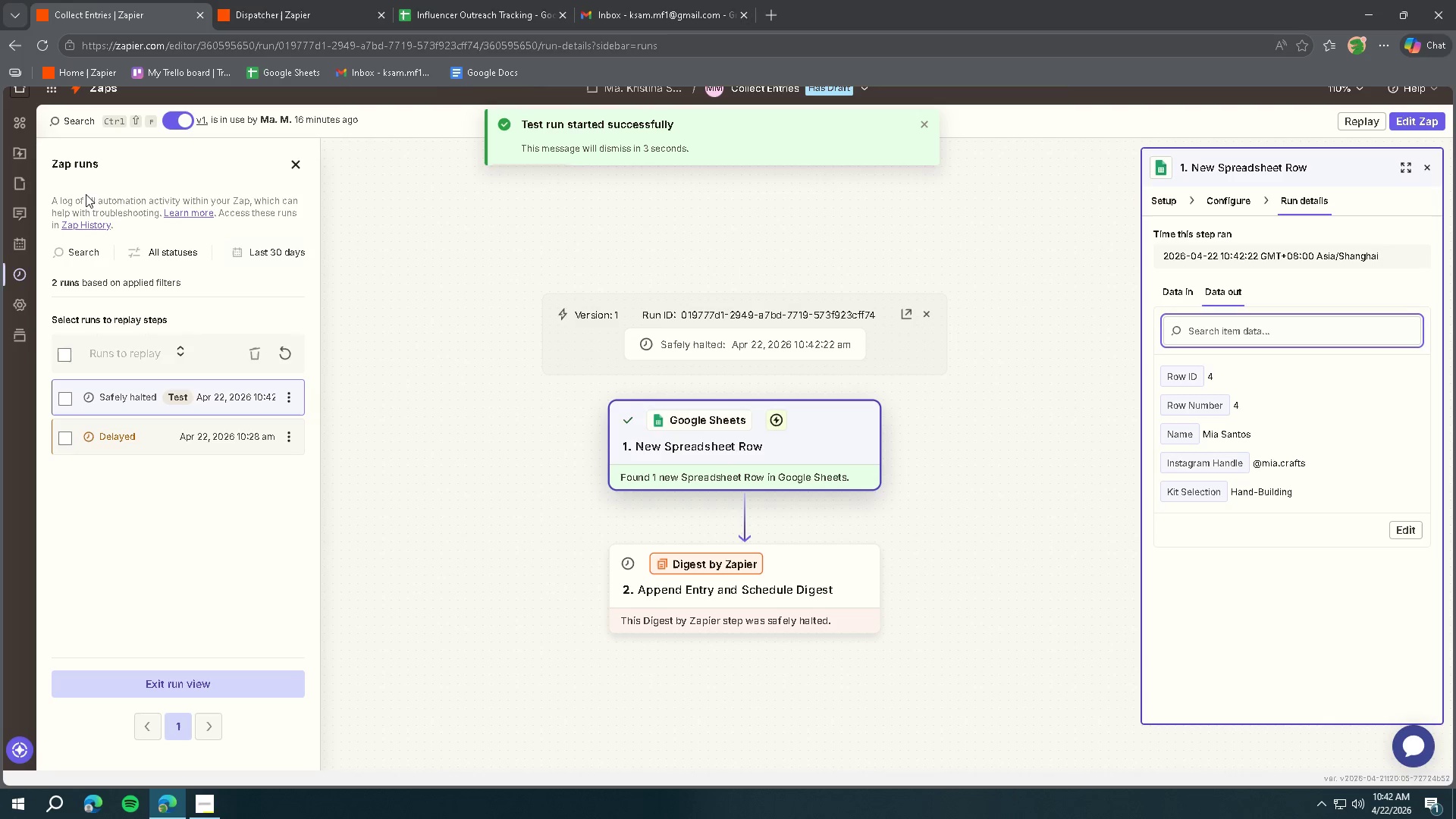 
left_click([776, 588])
 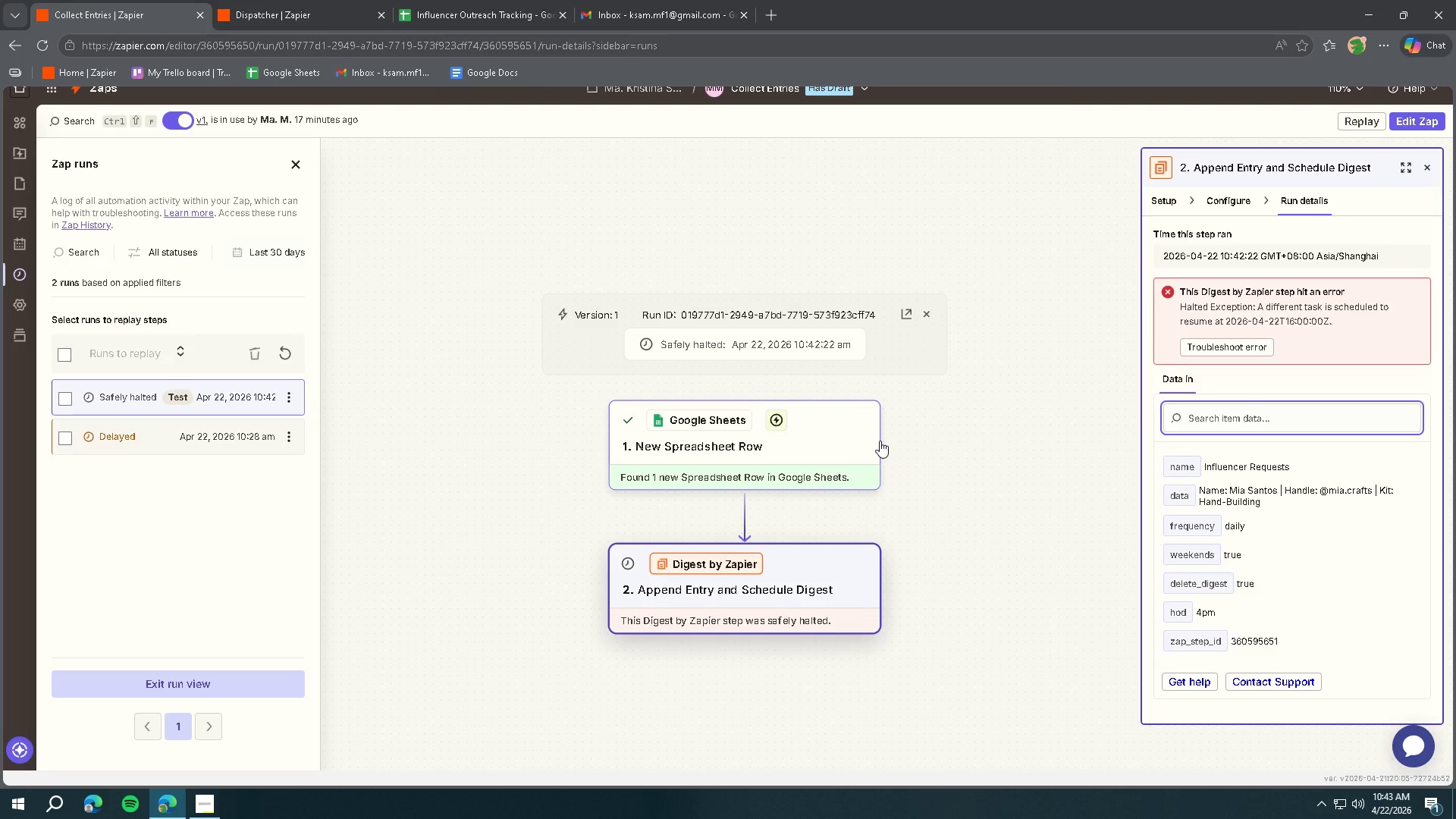 
wait(36.67)
 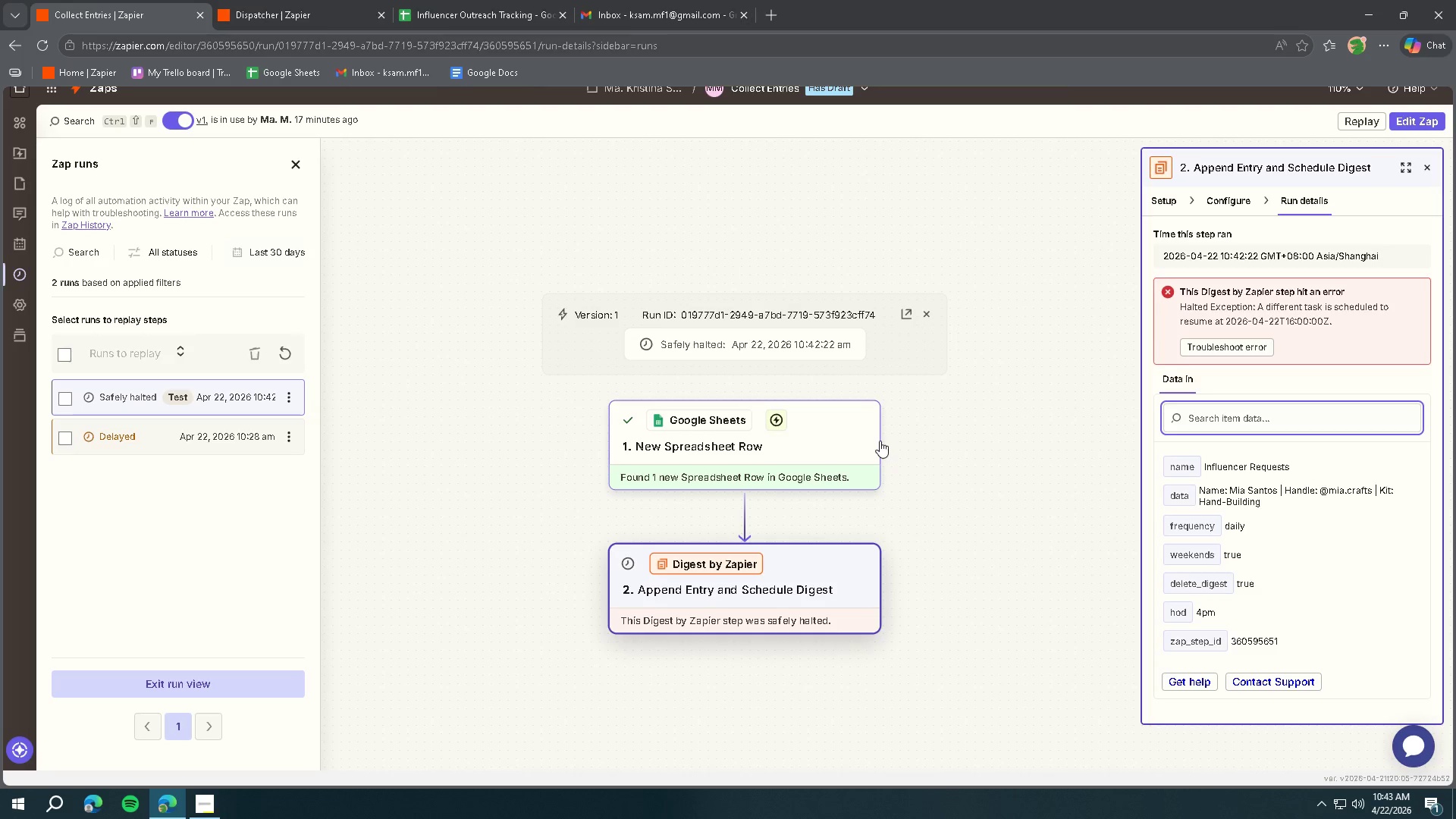 
left_click([224, 817])
 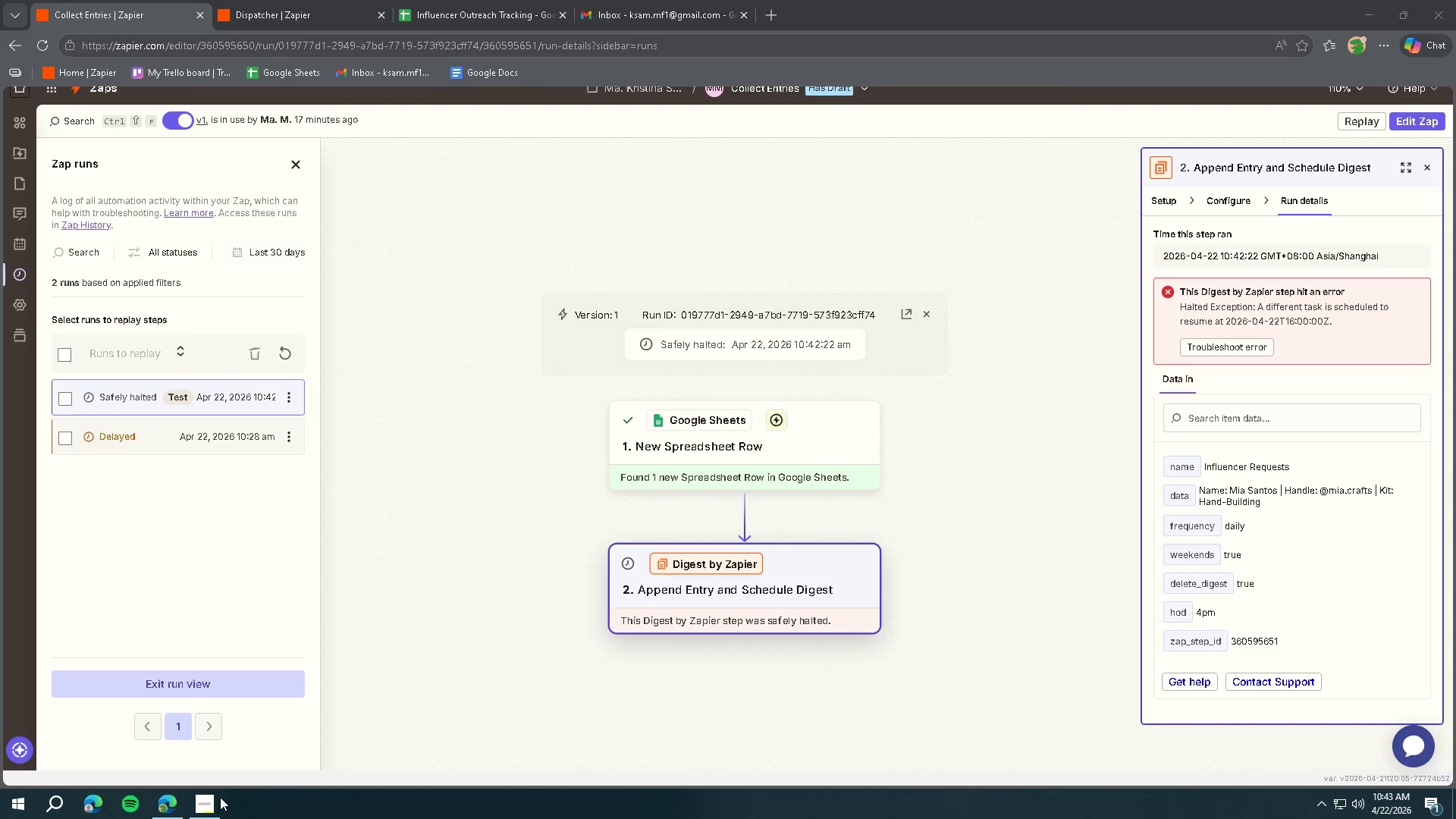 
left_click([196, 802])